 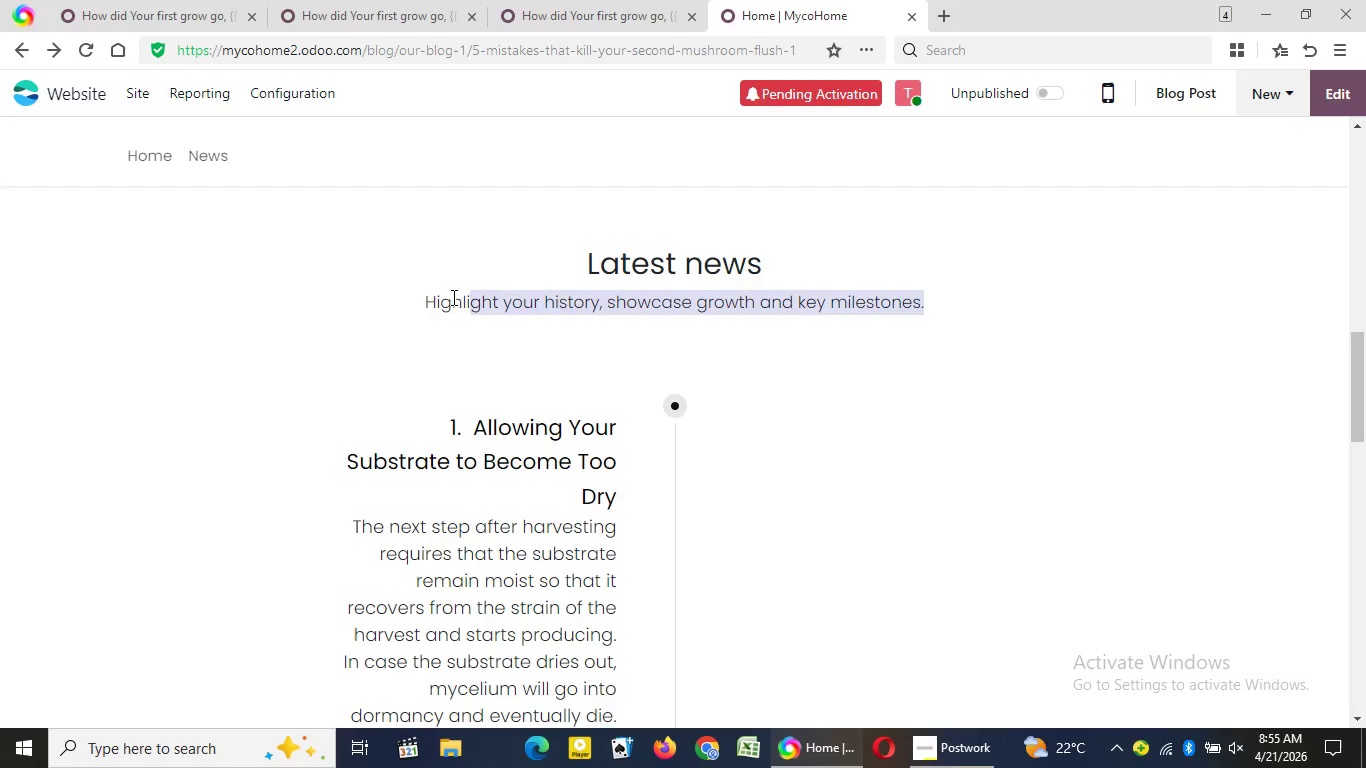 
left_click_drag(start_coordinate=[924, 300], to_coordinate=[421, 298])
 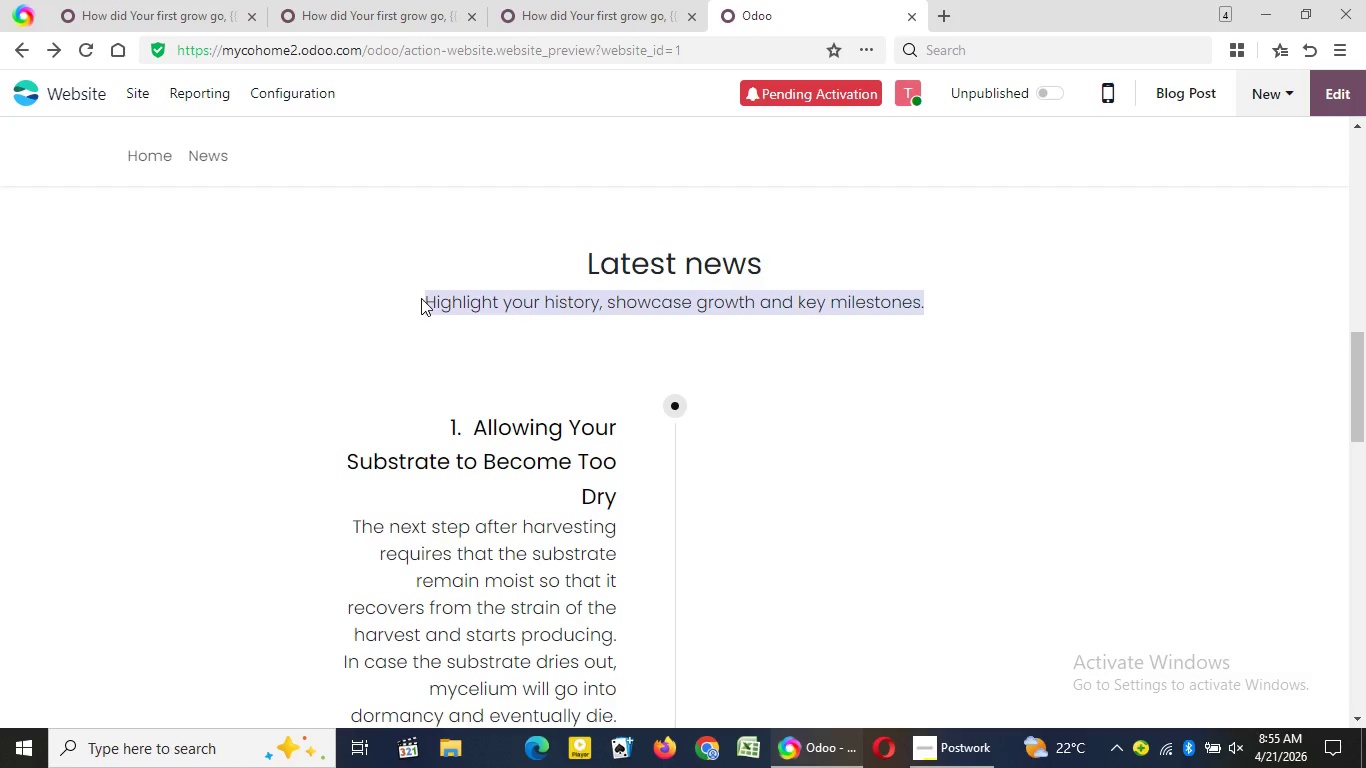 
key(Backspace)
 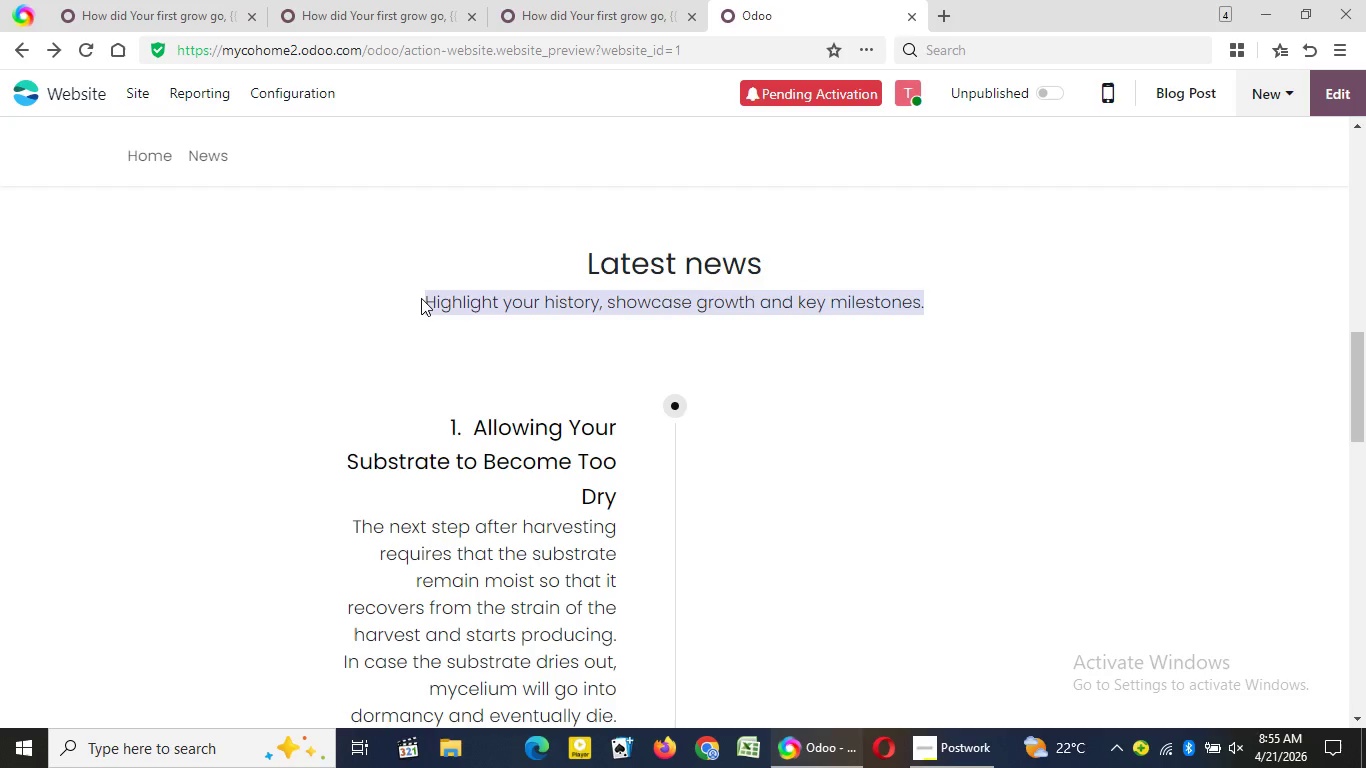 
wait(9.89)
 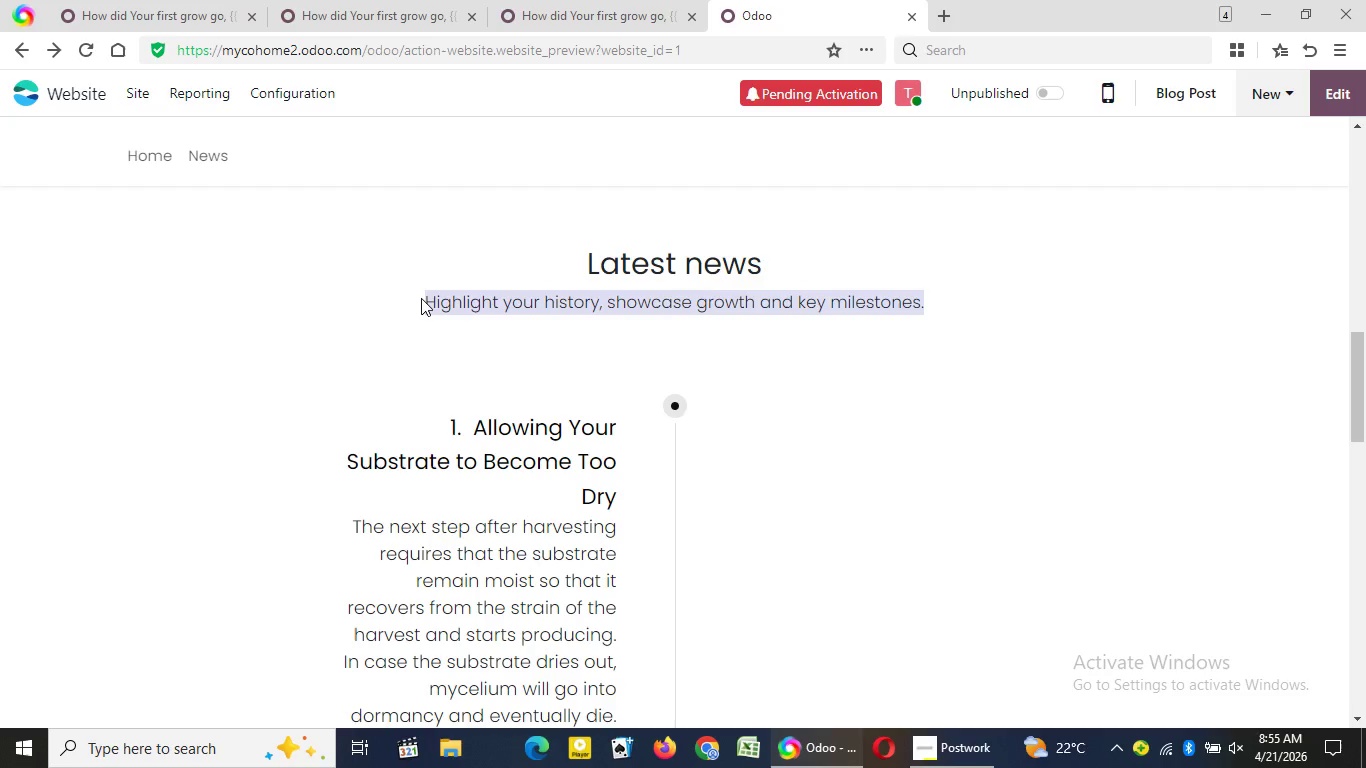 
double_click([888, 295])
 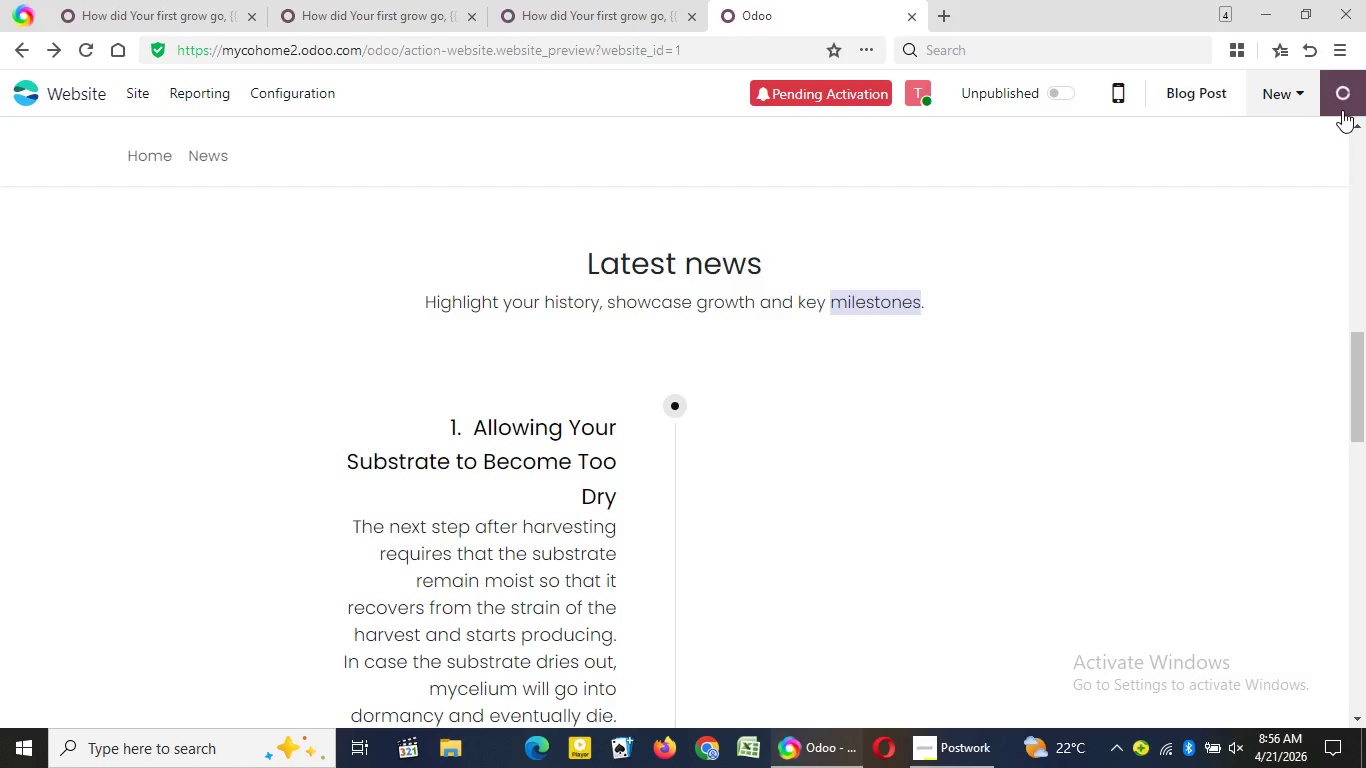 
left_click([1342, 110])
 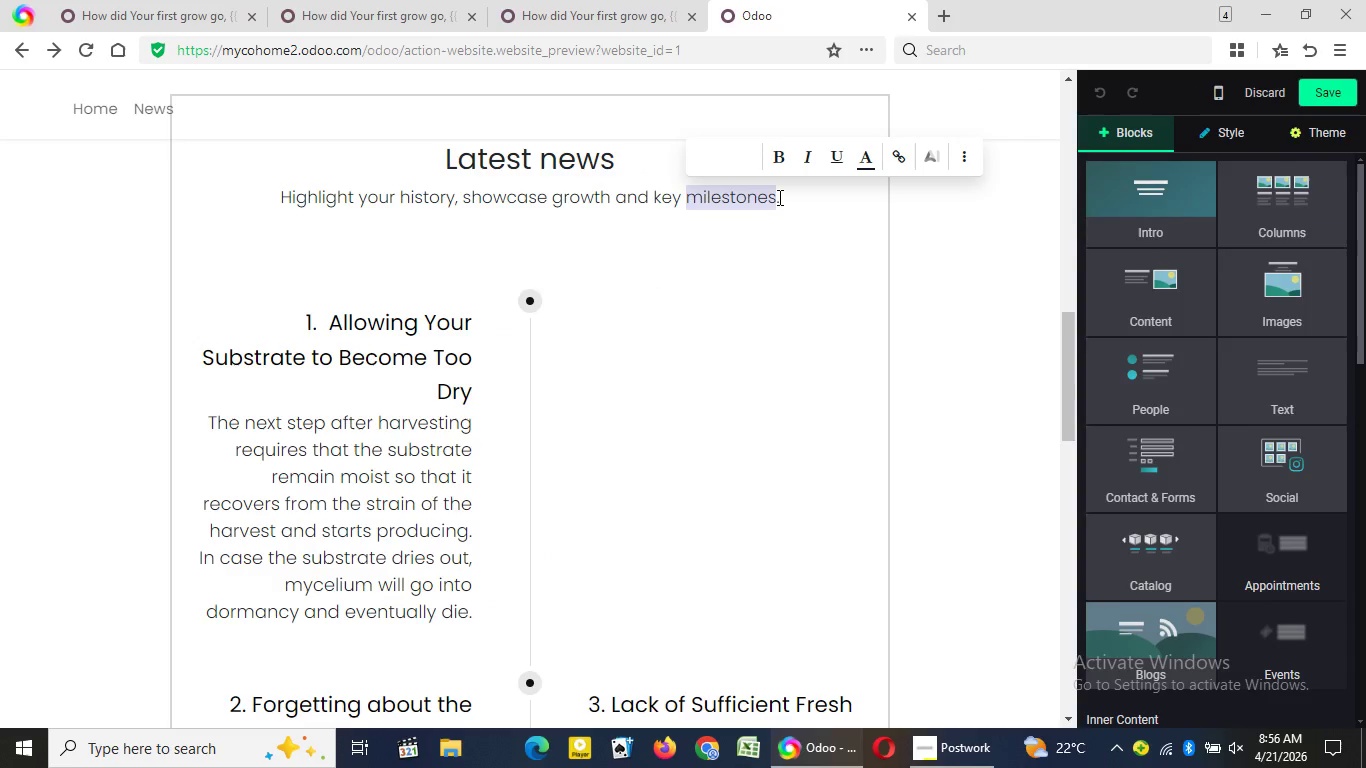 
left_click([760, 189])
 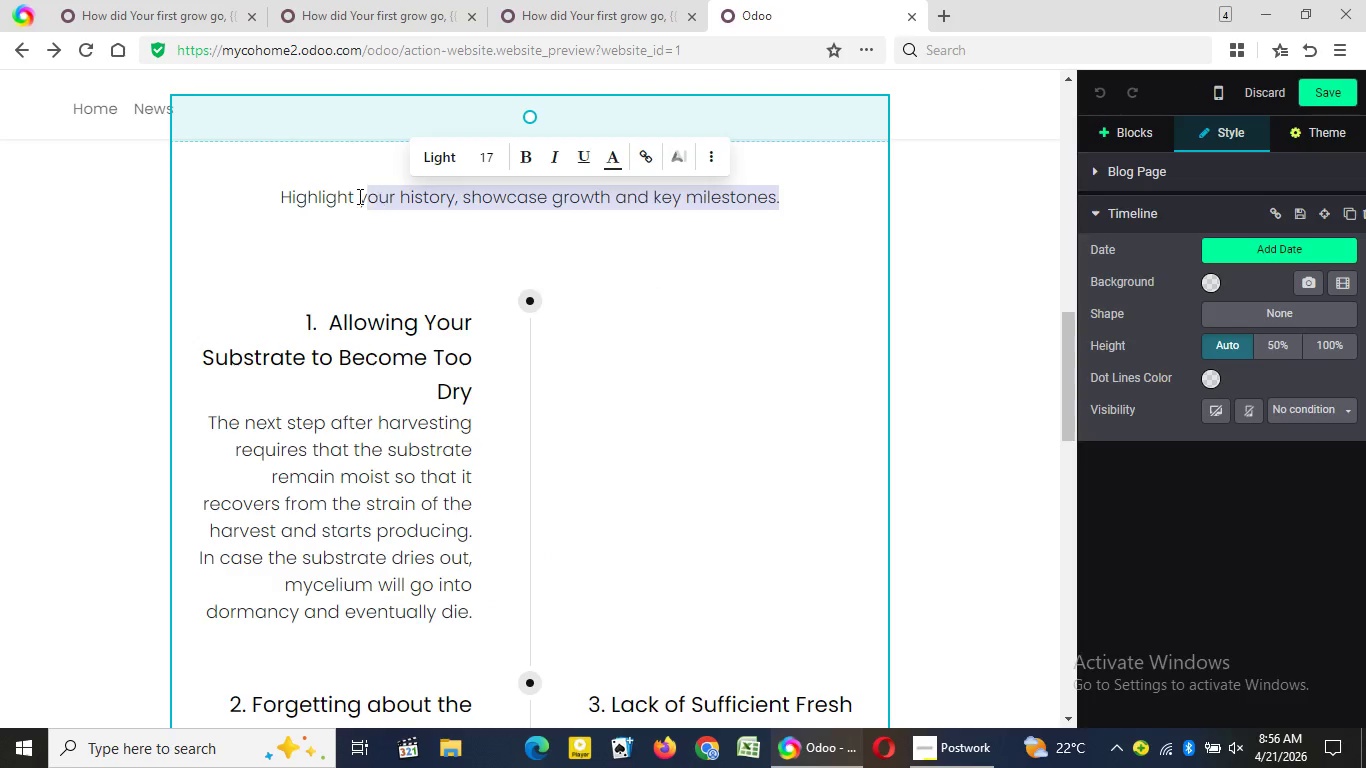 
left_click_drag(start_coordinate=[778, 197], to_coordinate=[273, 190])
 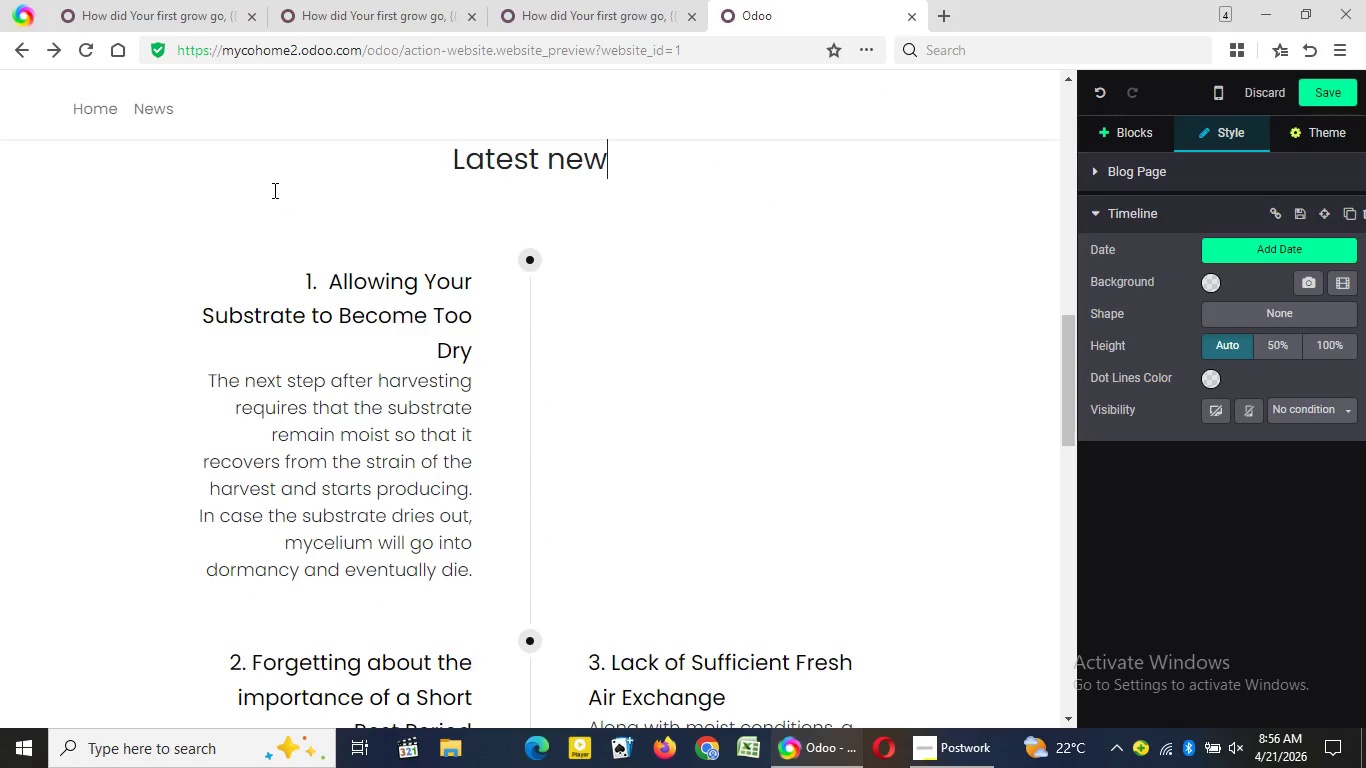 
key(Backspace)
 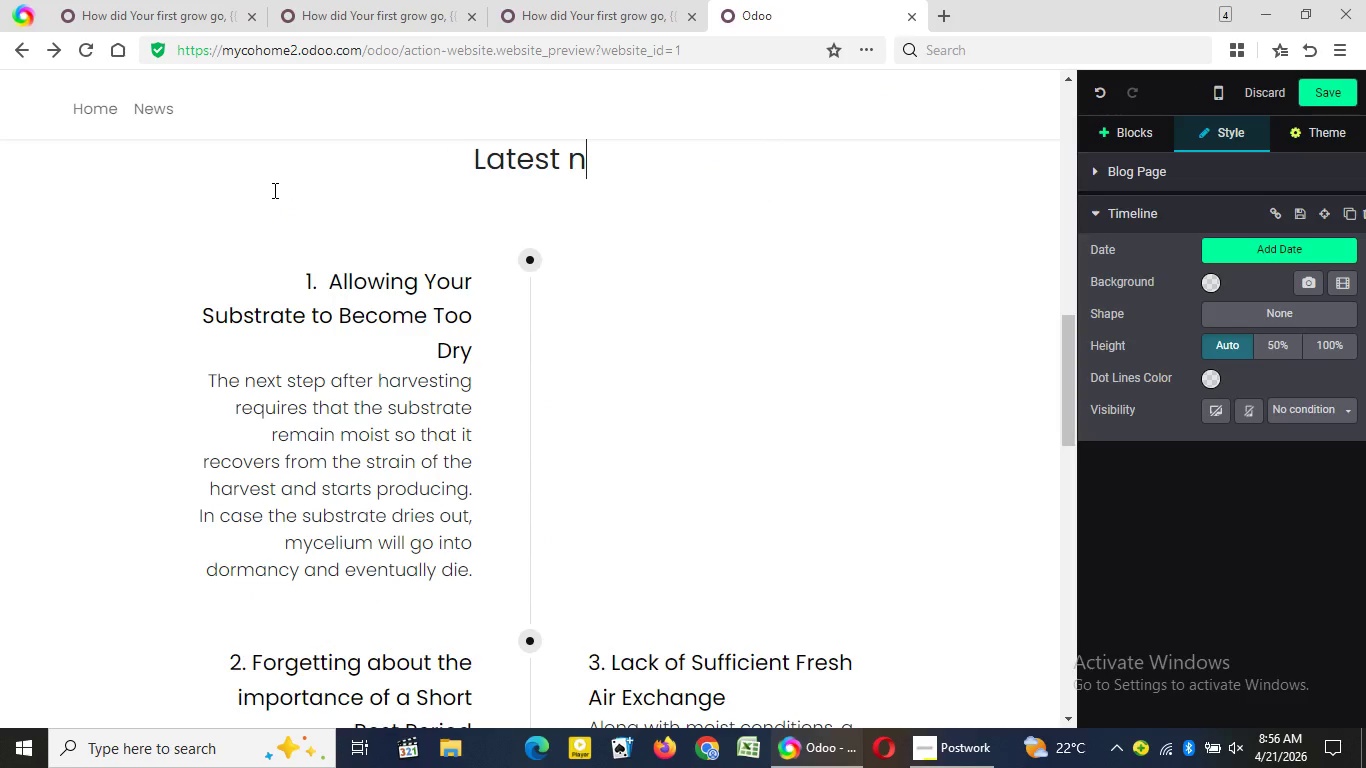 
key(Backspace)
 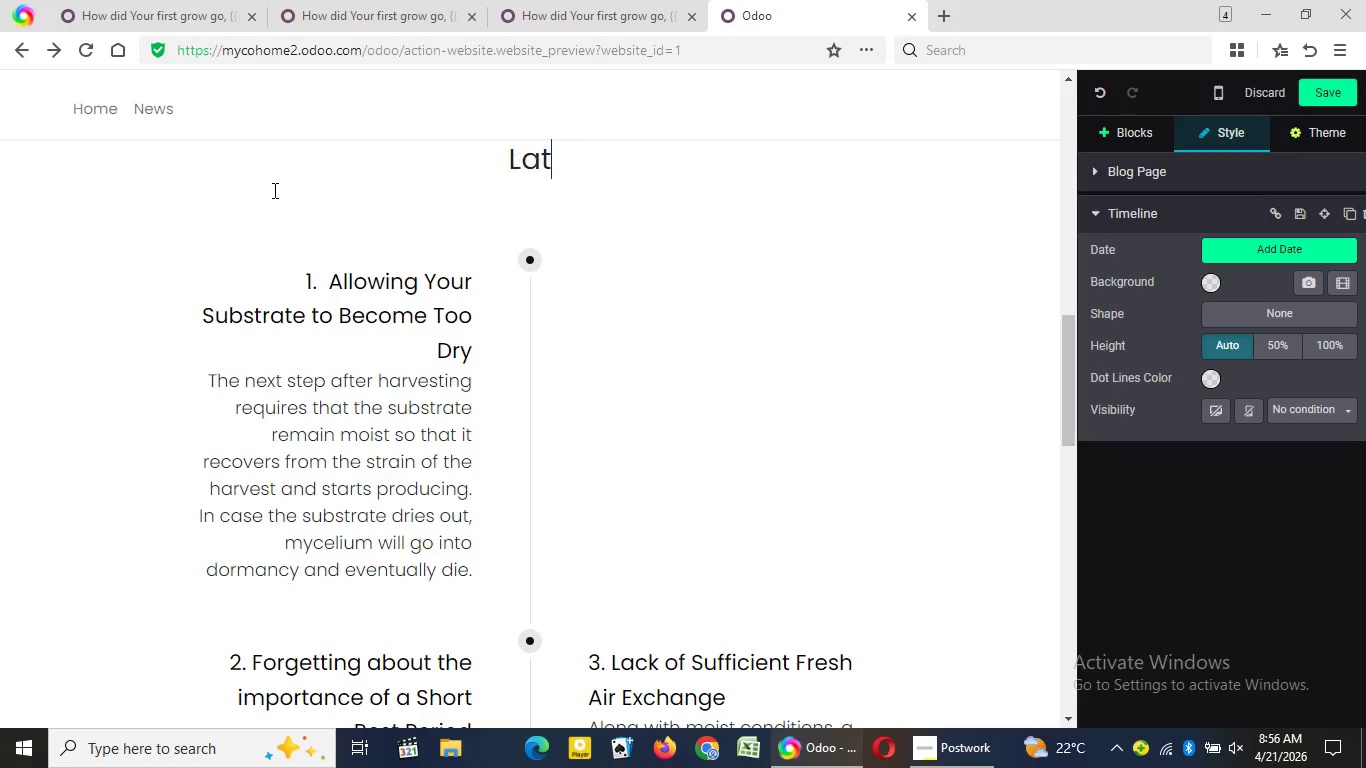 
key(Backspace)
 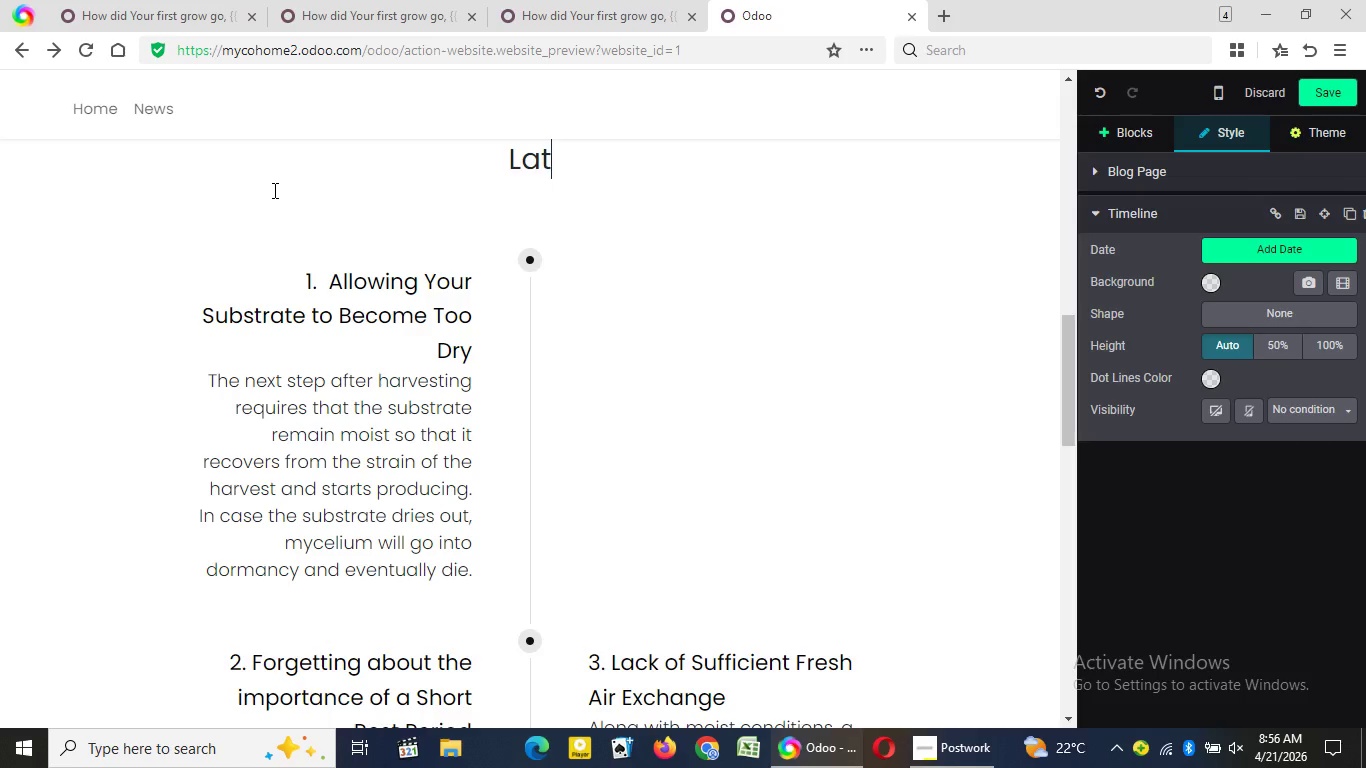 
key(Backspace)
 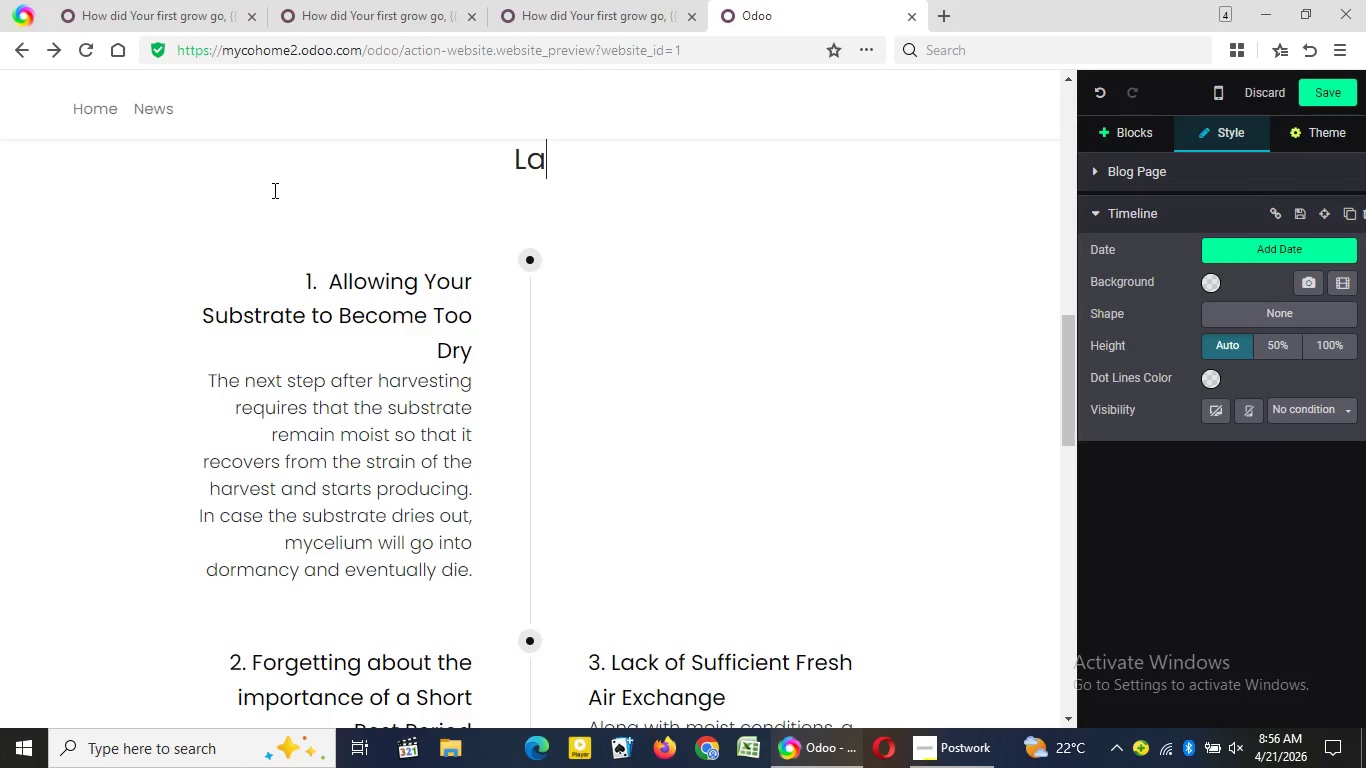 
key(Backspace)
 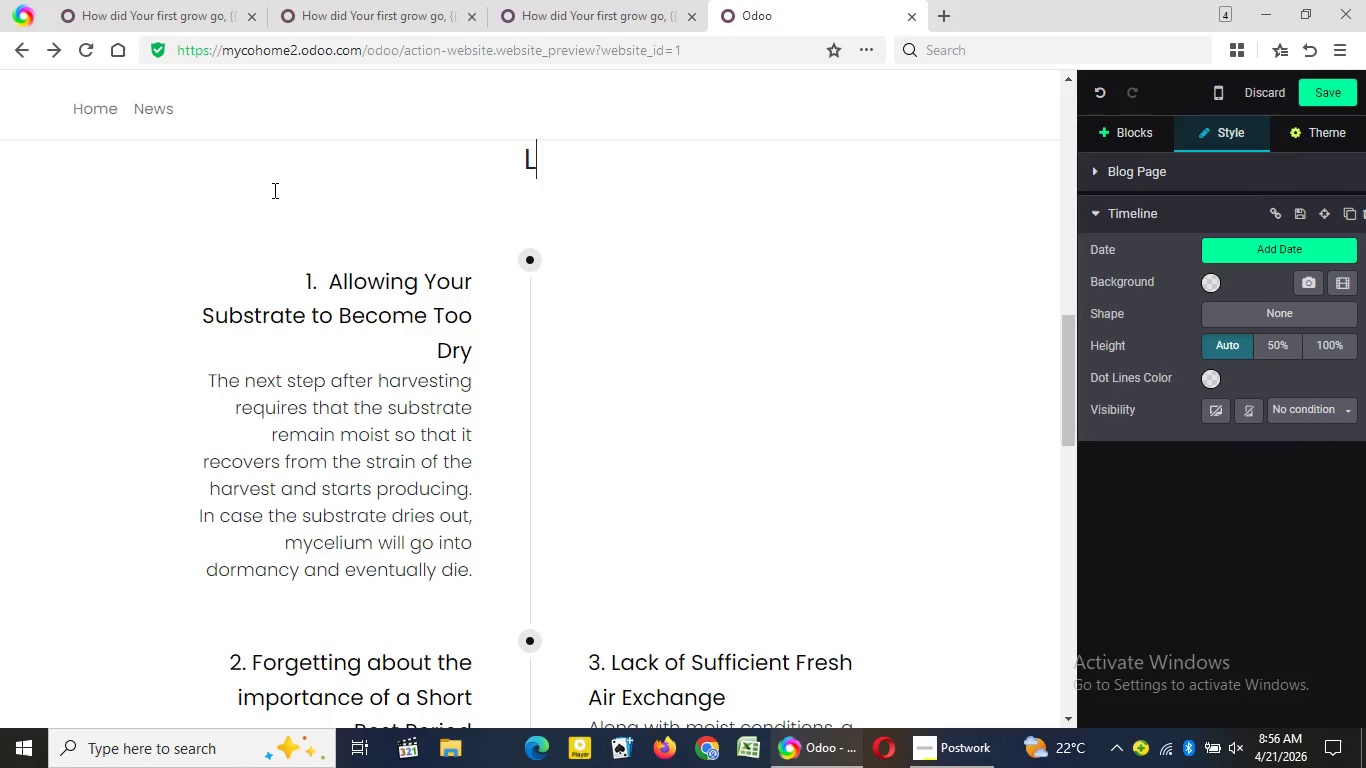 
key(Backspace)
 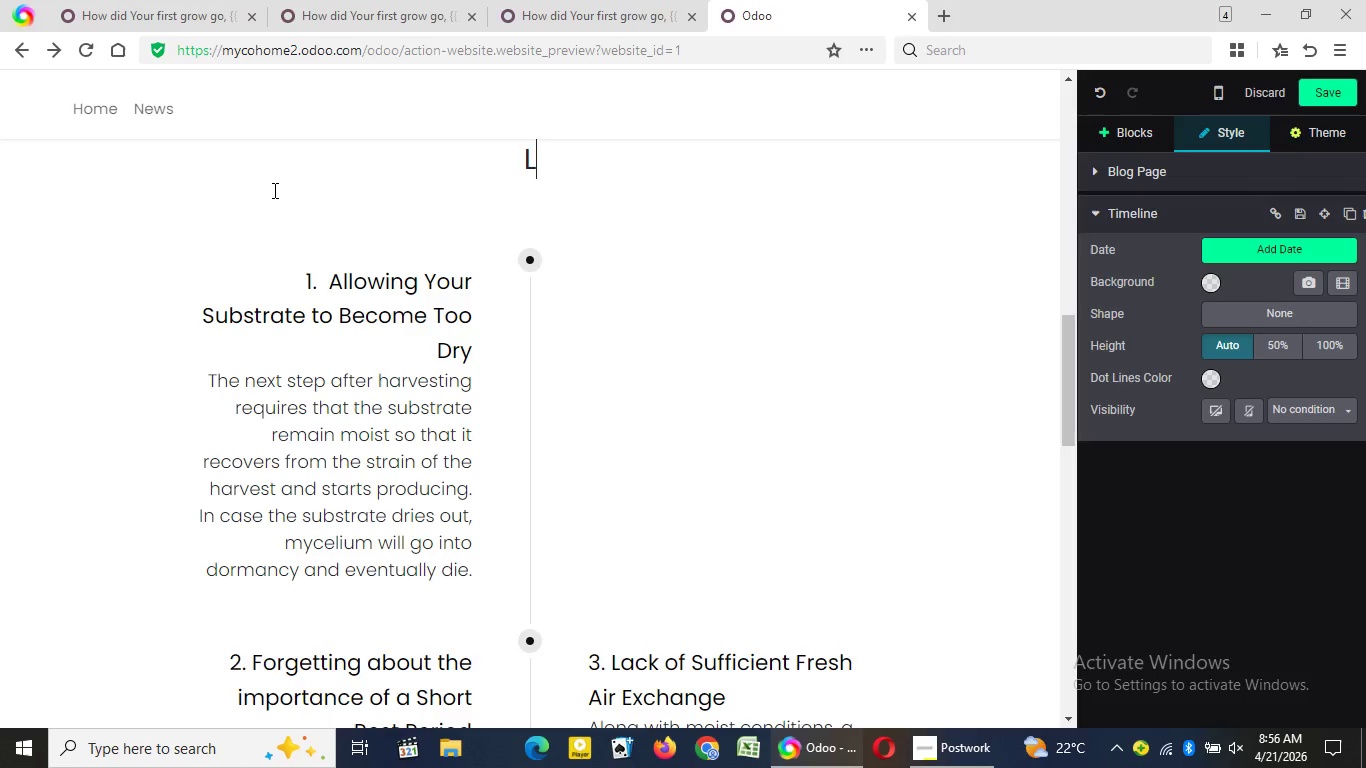 
key(Backspace)
 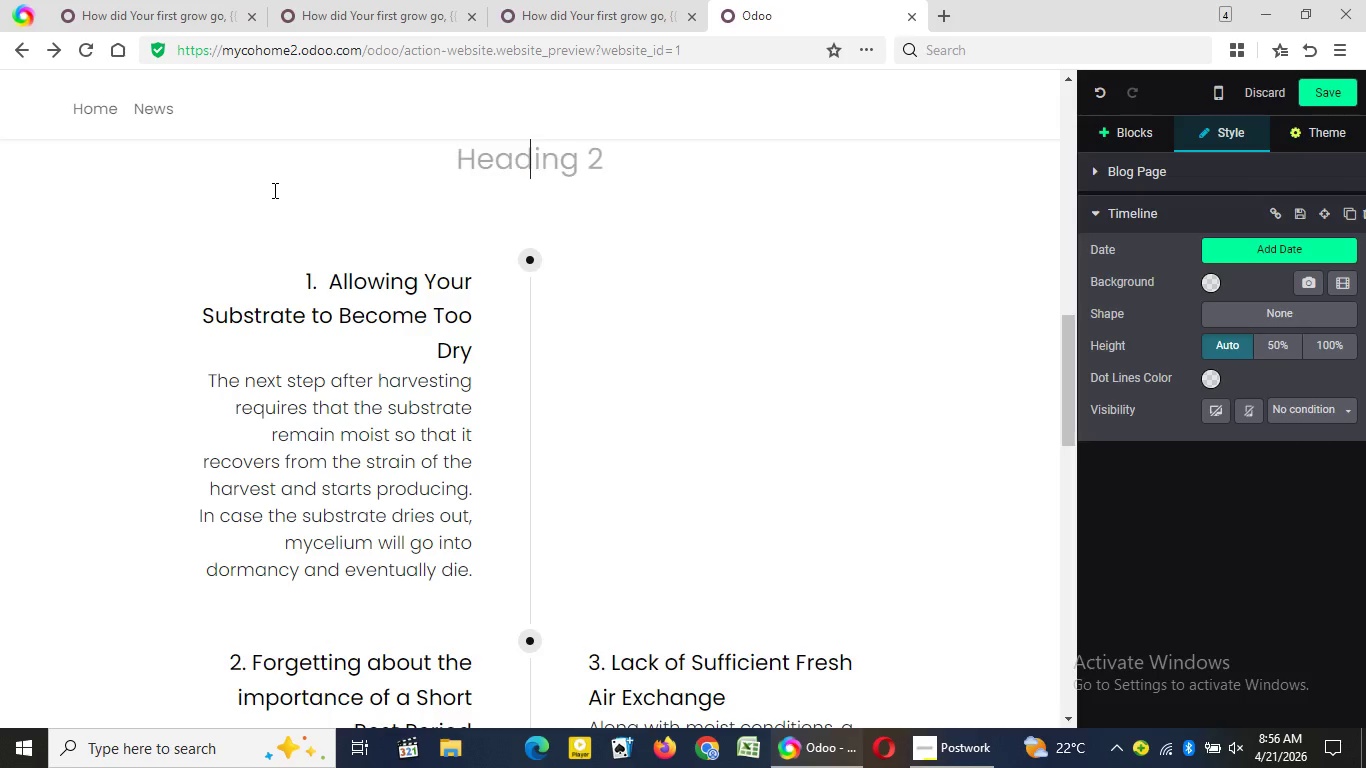 
key(Backspace)
 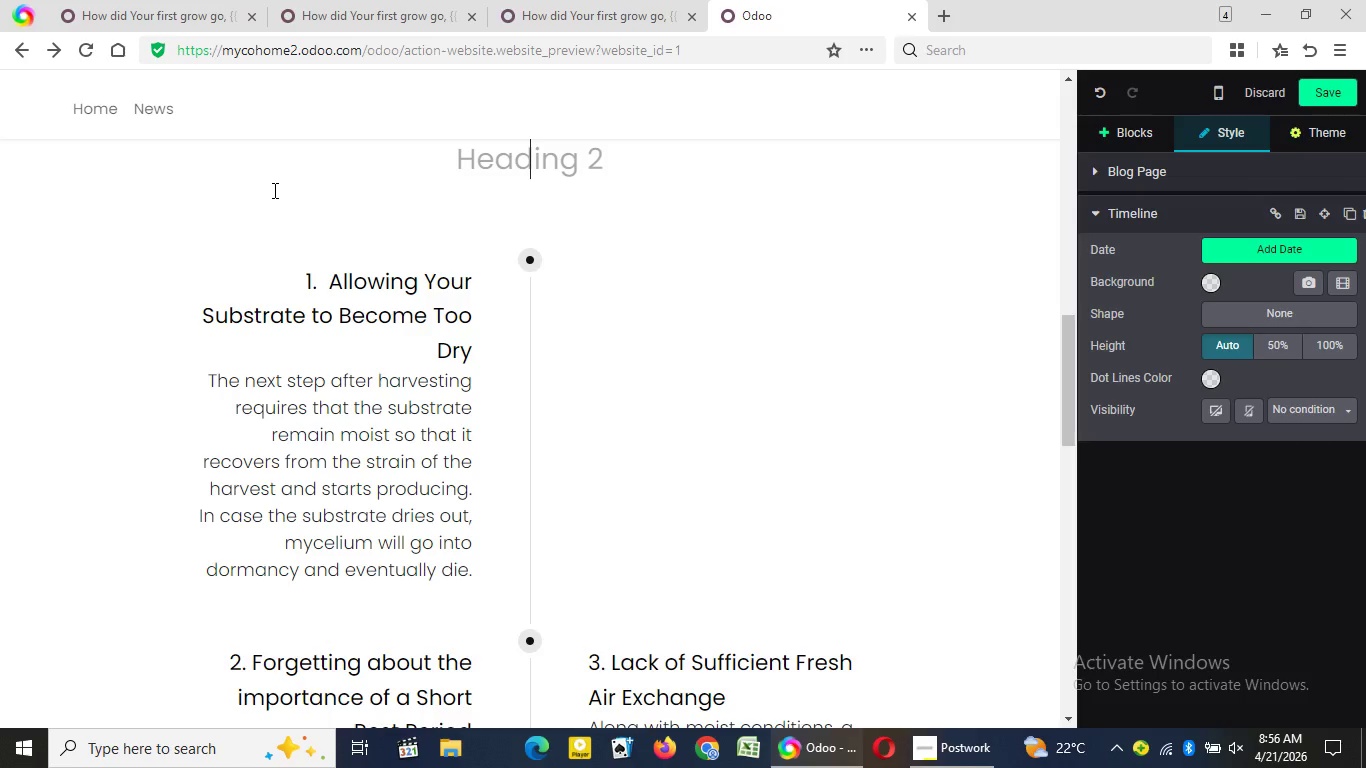 
key(Backspace)
 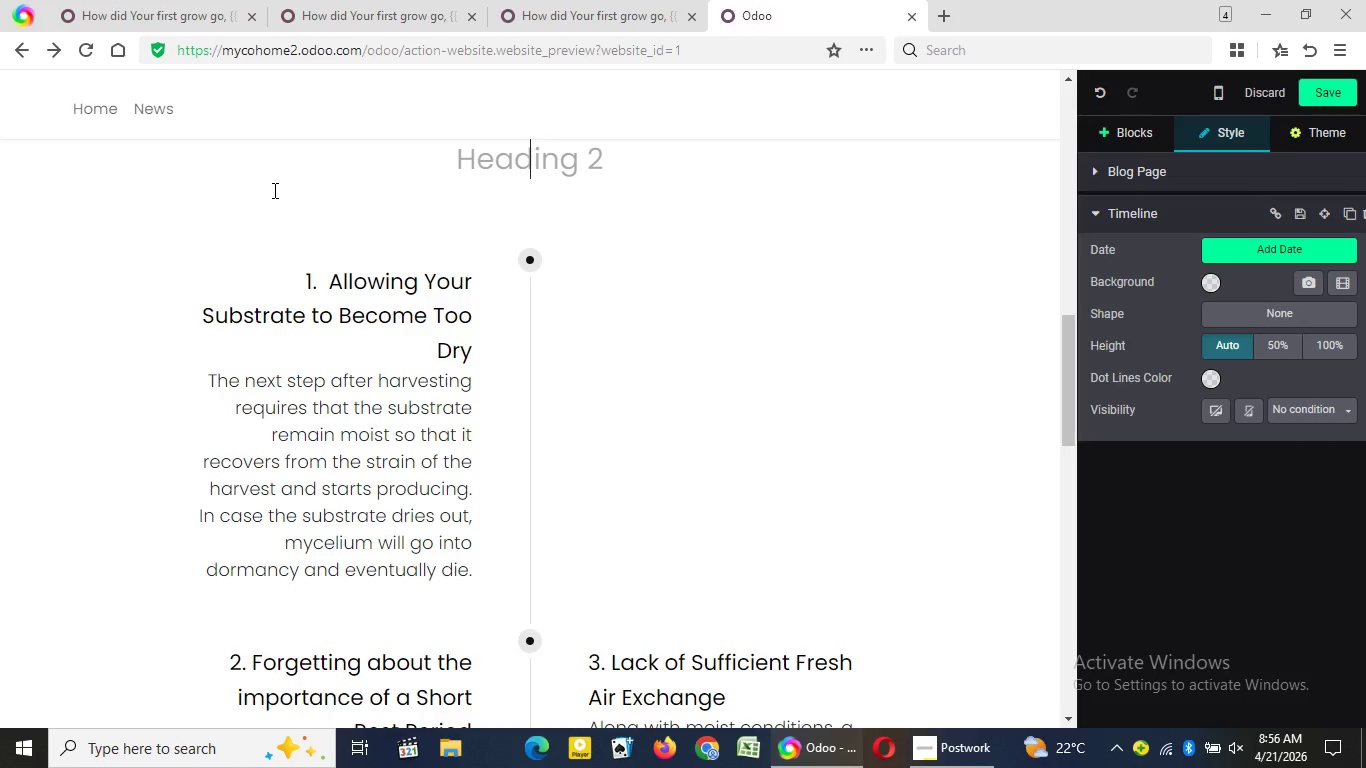 
key(Backspace)
 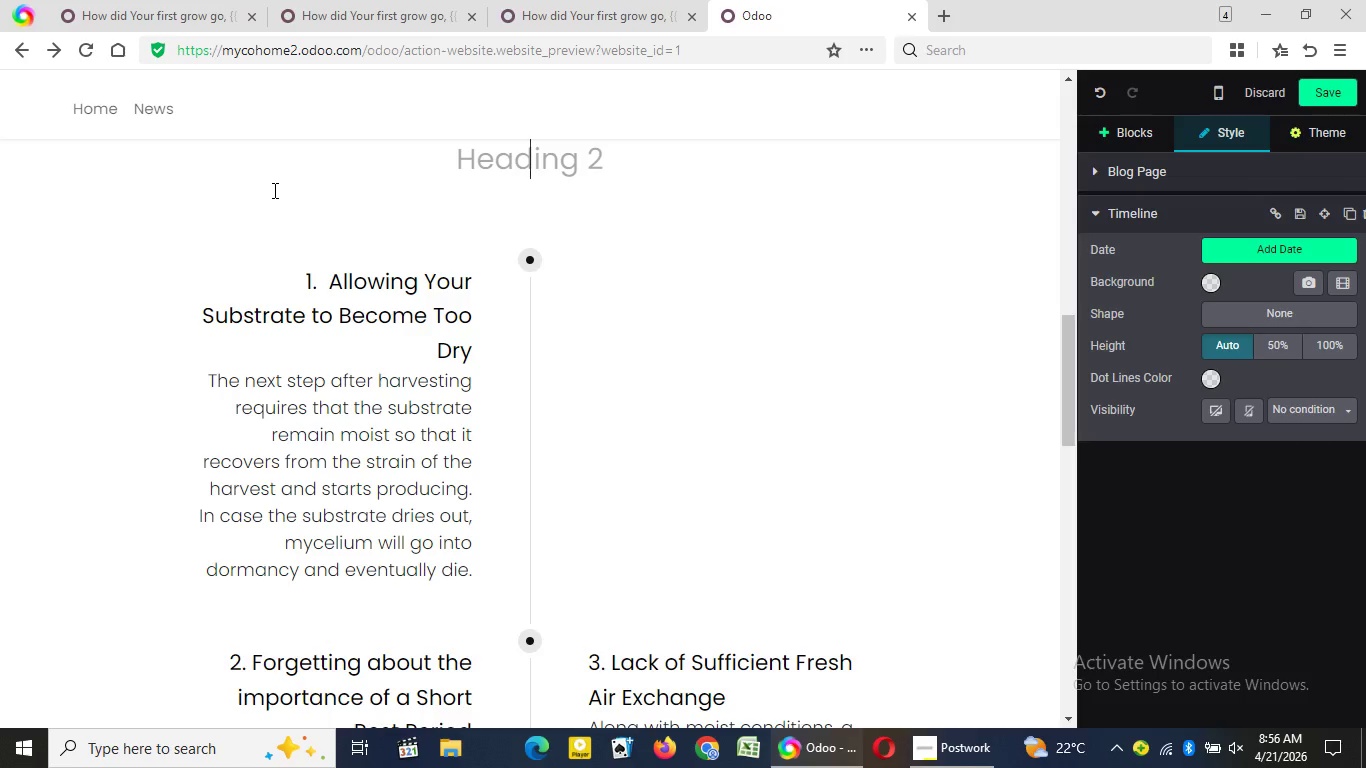 
key(Backspace)
 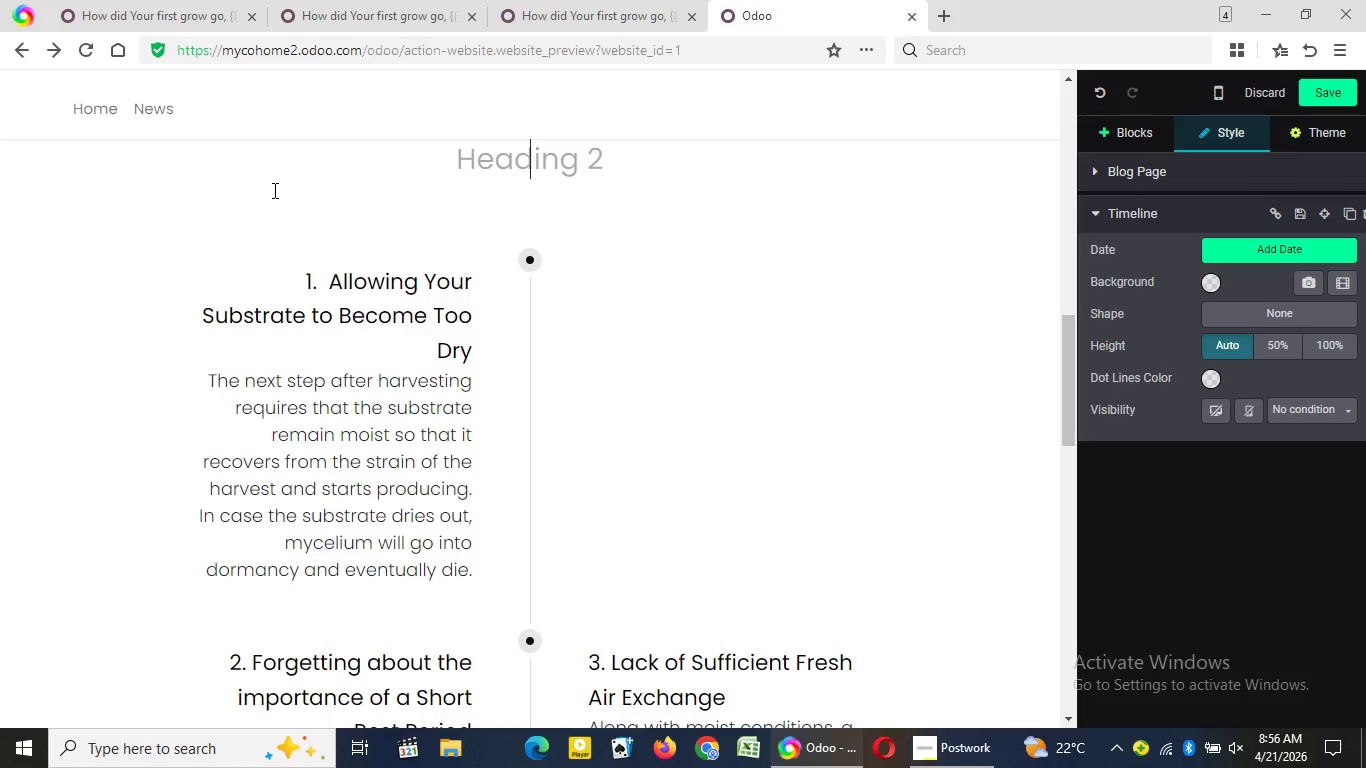 
key(Backspace)
 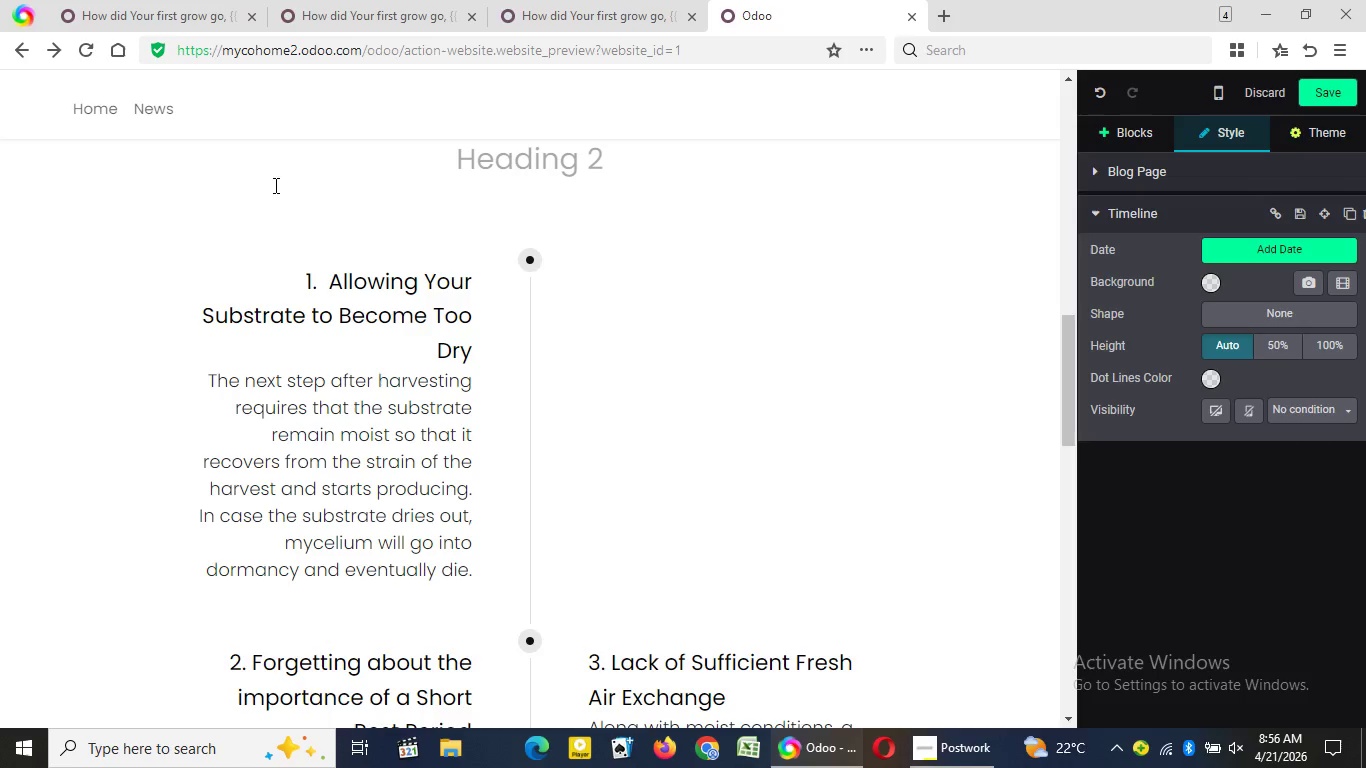 
key(Backspace)
 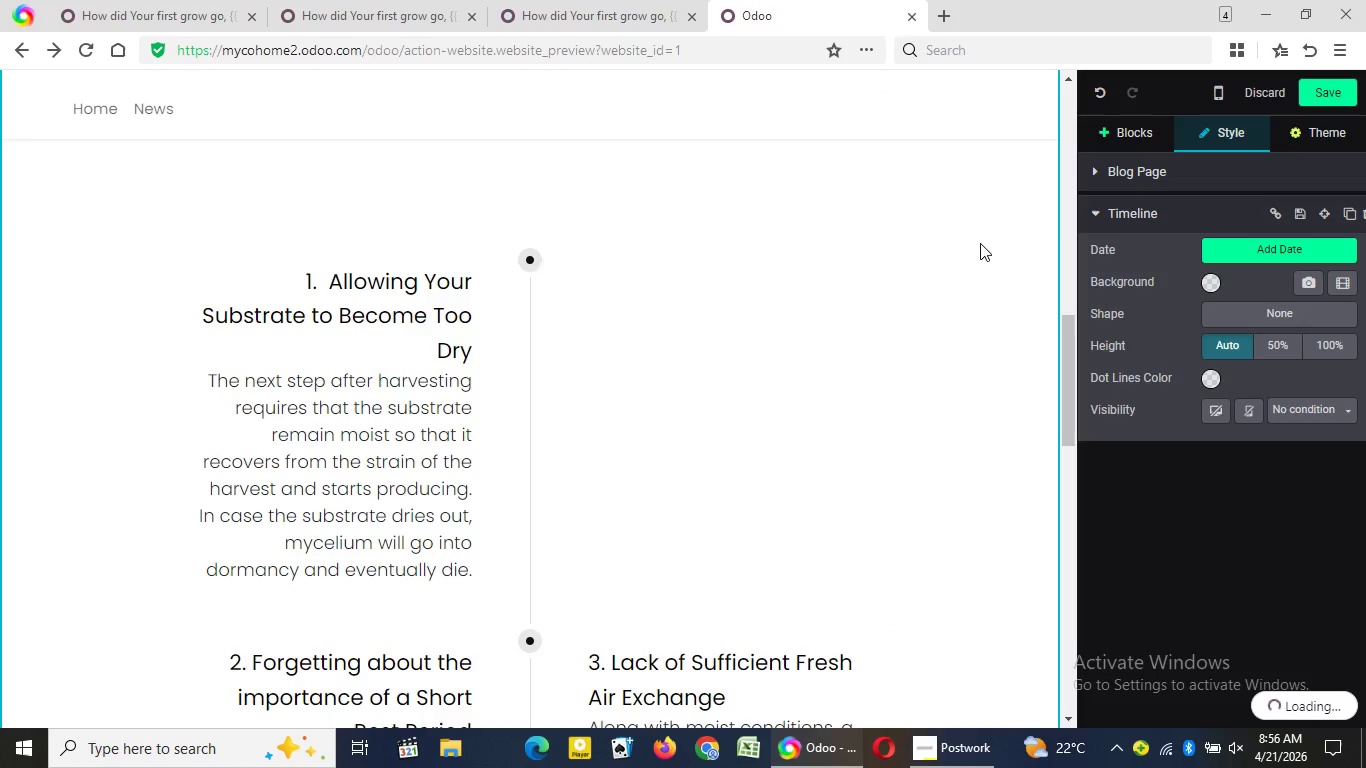 
left_click([980, 243])
 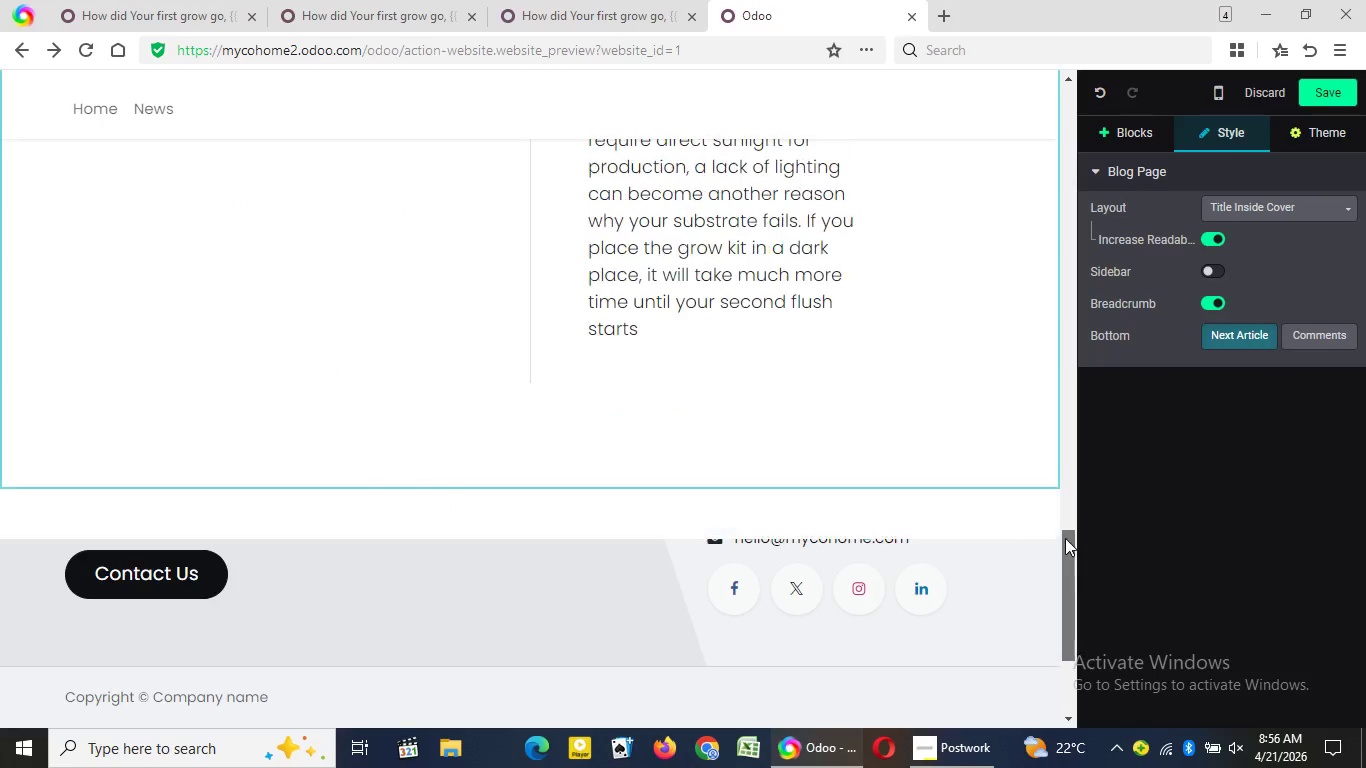 
left_click_drag(start_coordinate=[1069, 332], to_coordinate=[1070, 506])
 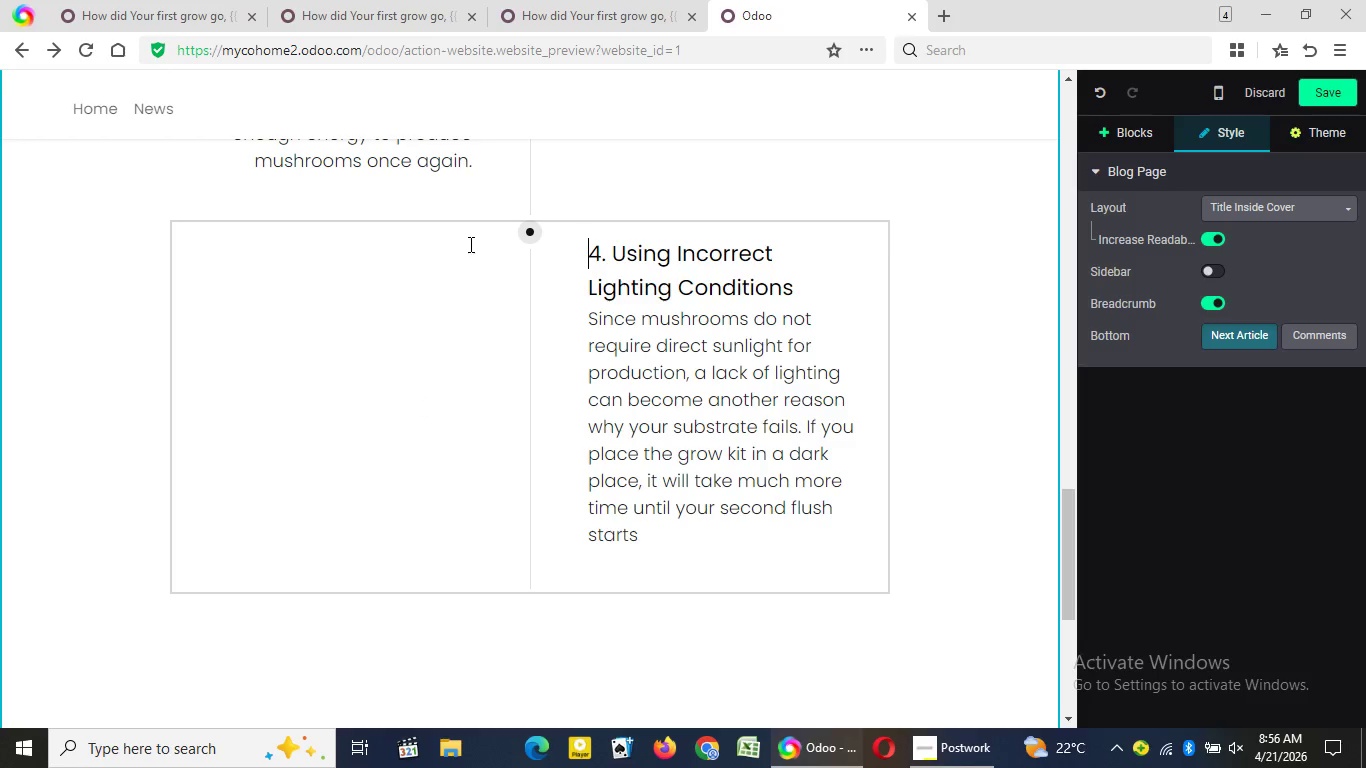 
wait(7.77)
 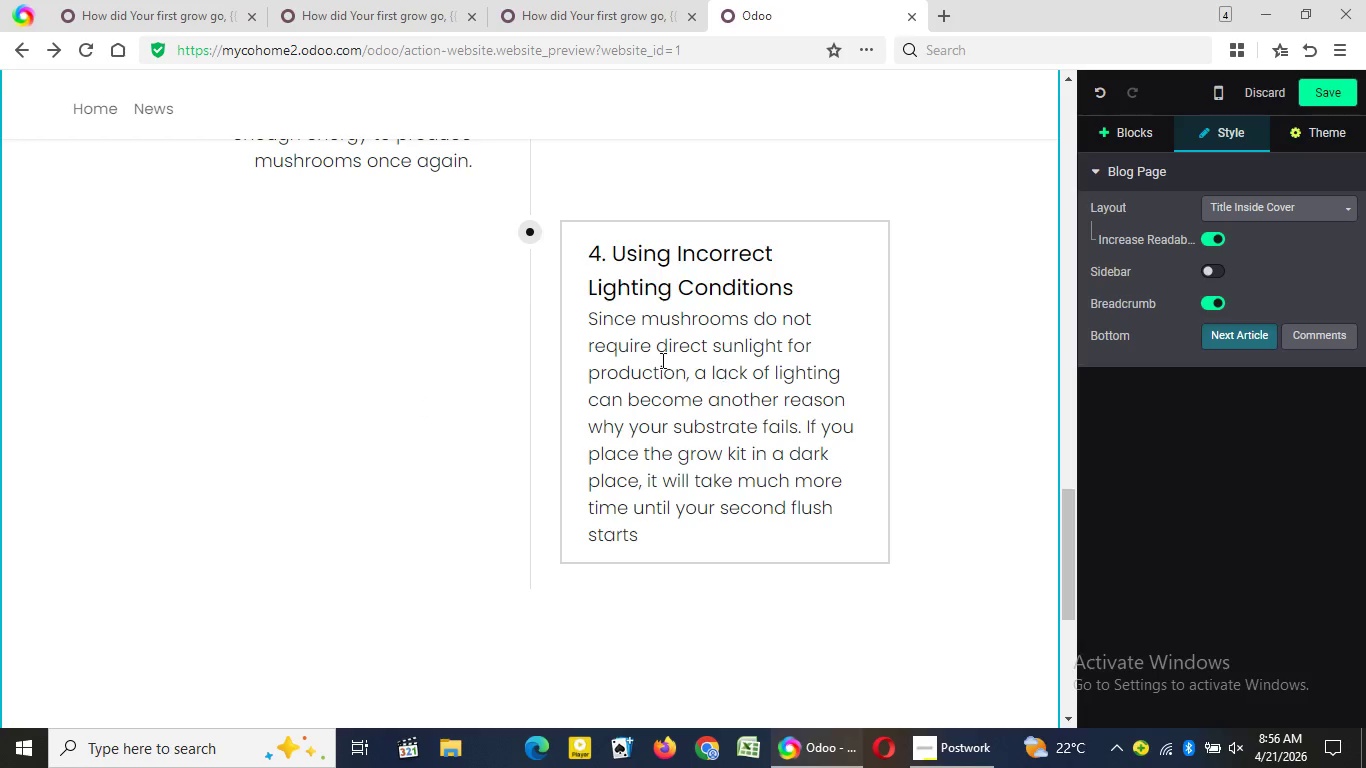 
left_click([469, 244])